 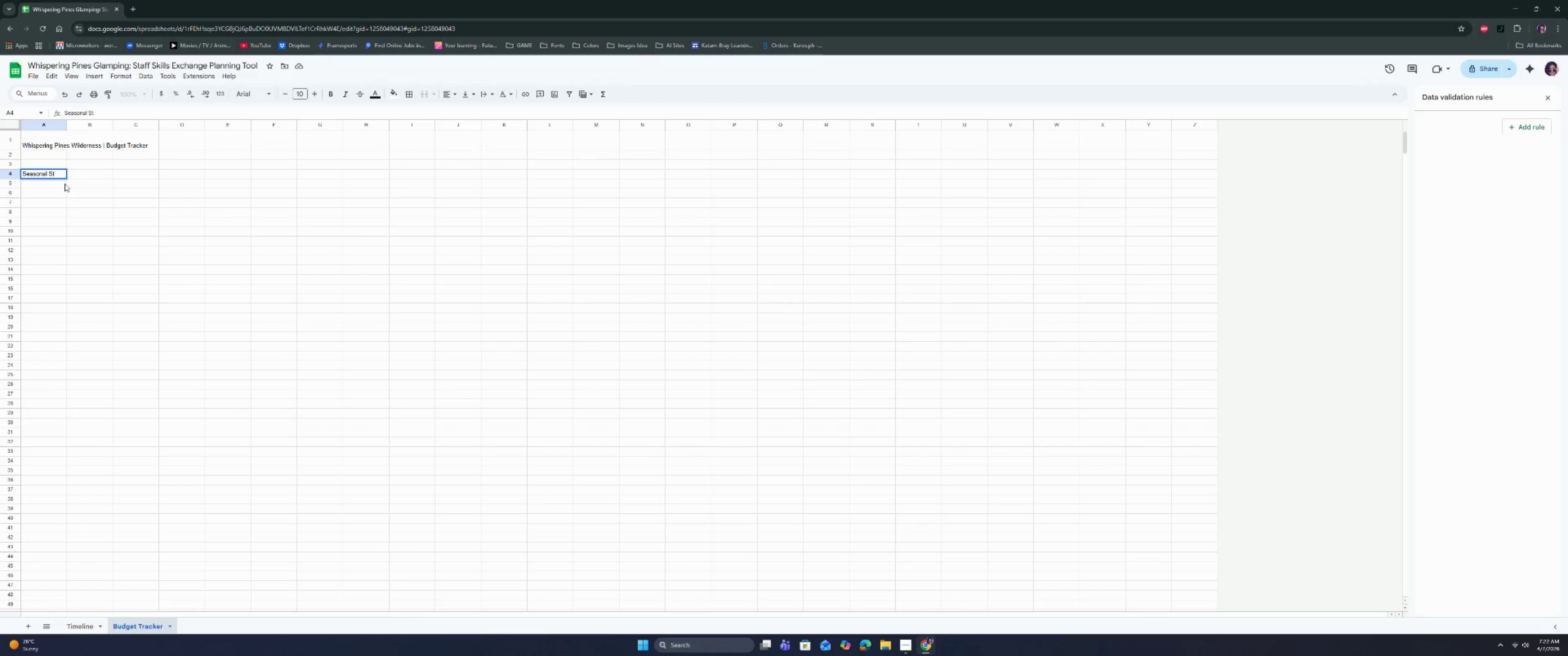 
hold_key(key=Backspace, duration=0.83)
 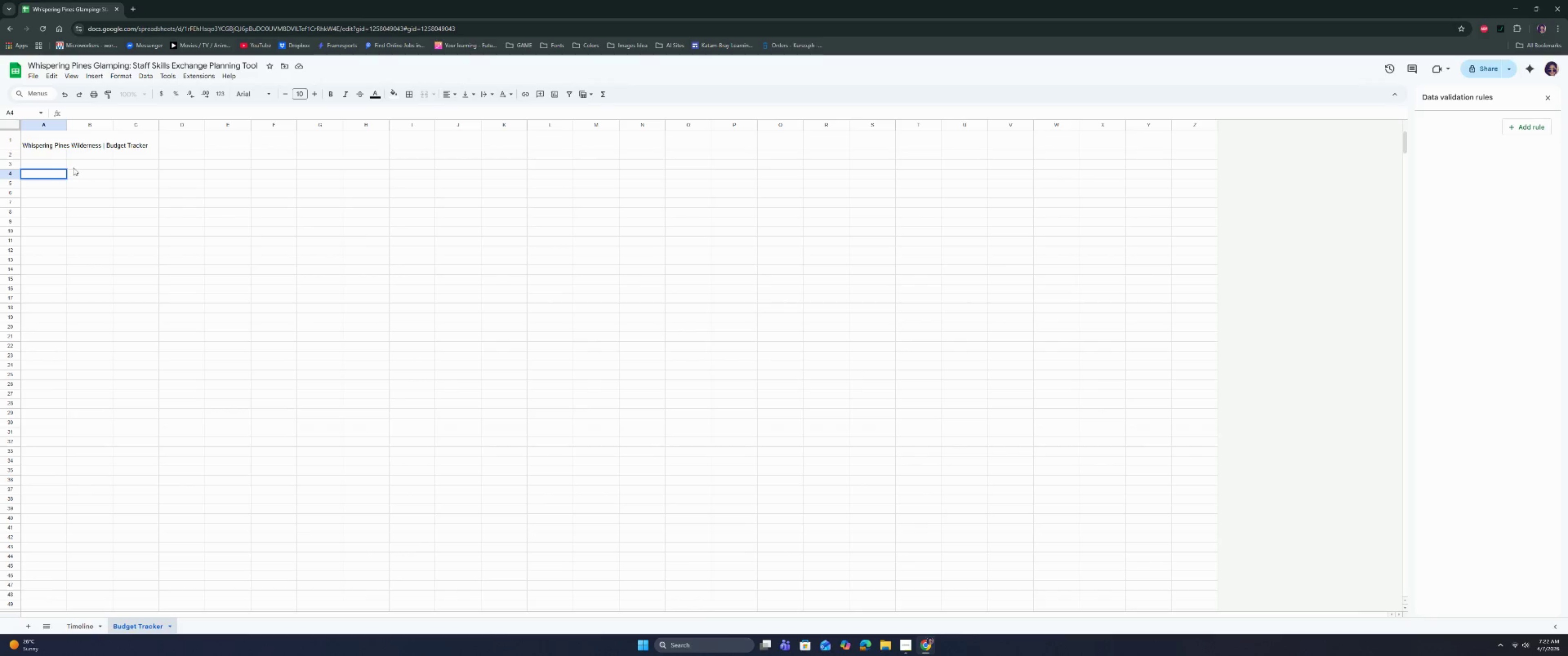 
left_click([43, 144])
 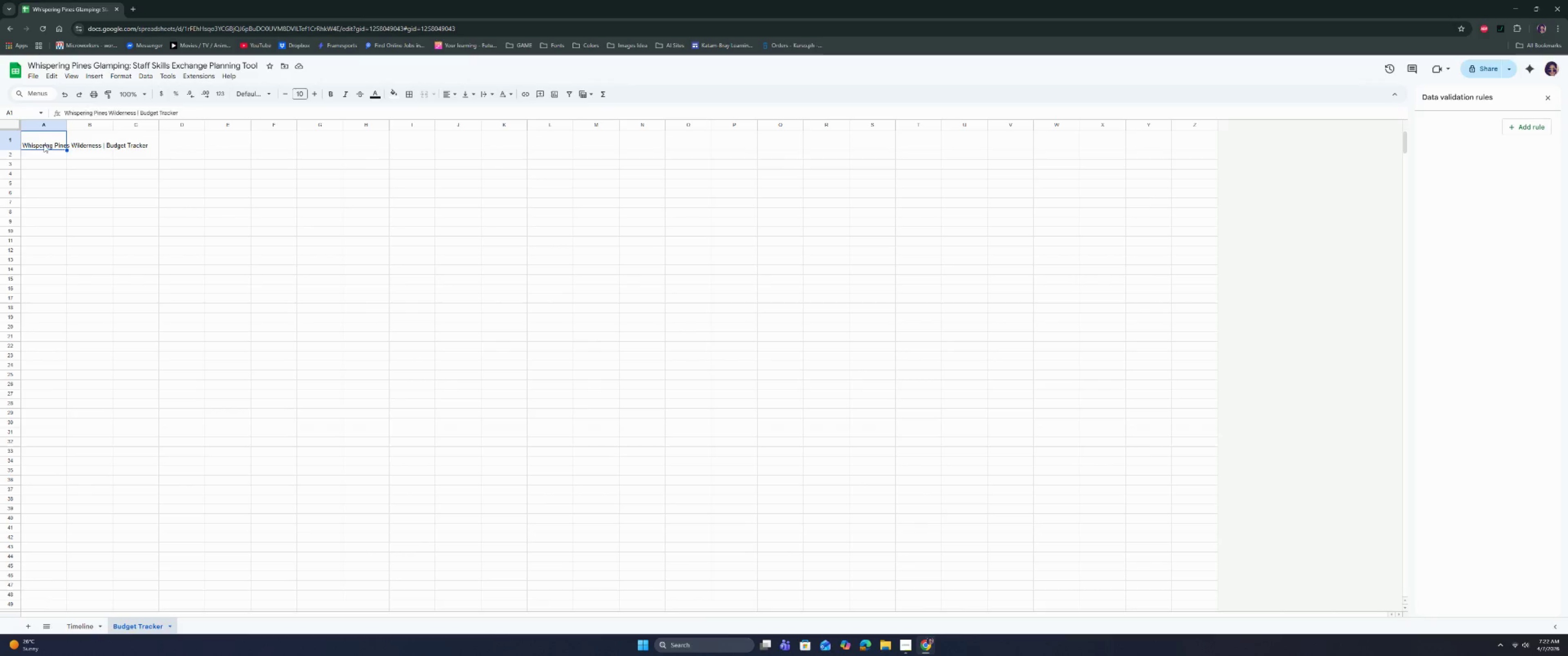 
key(Control+C)
 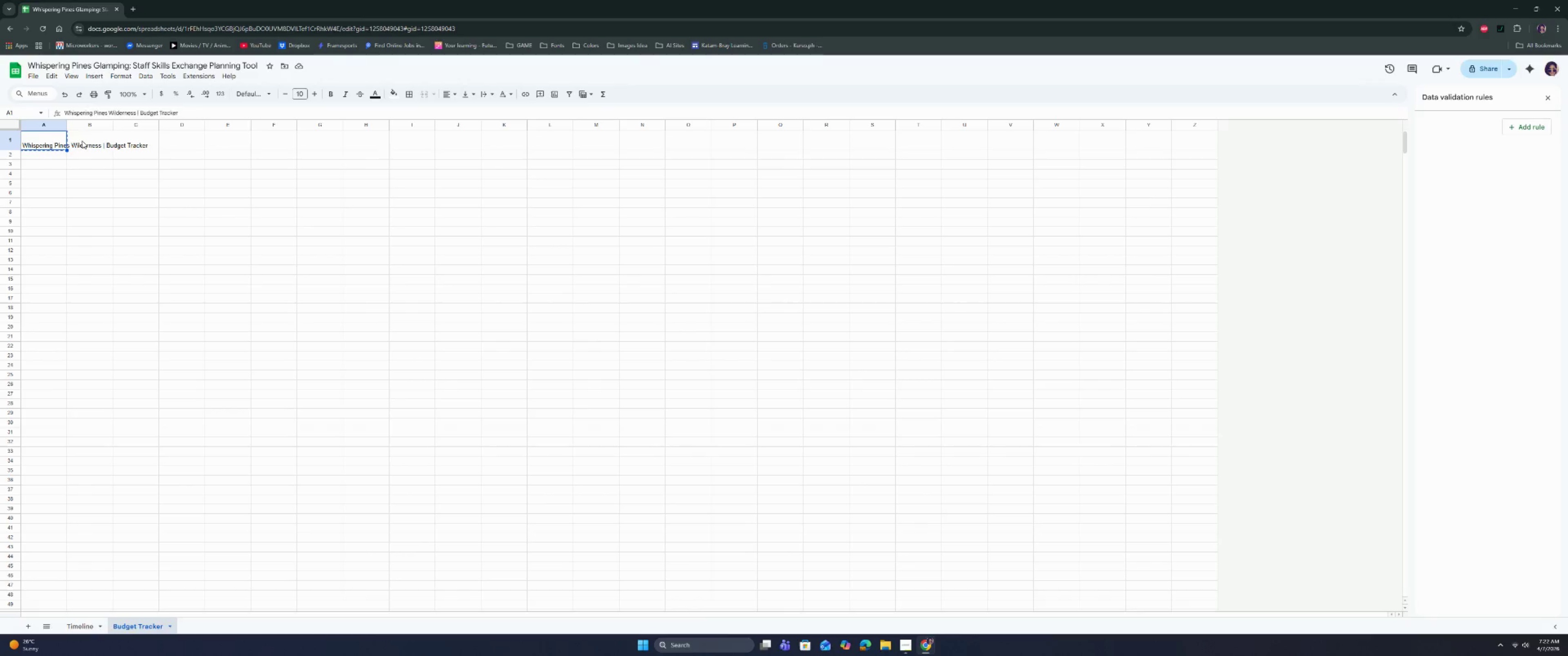 
left_click([85, 139])
 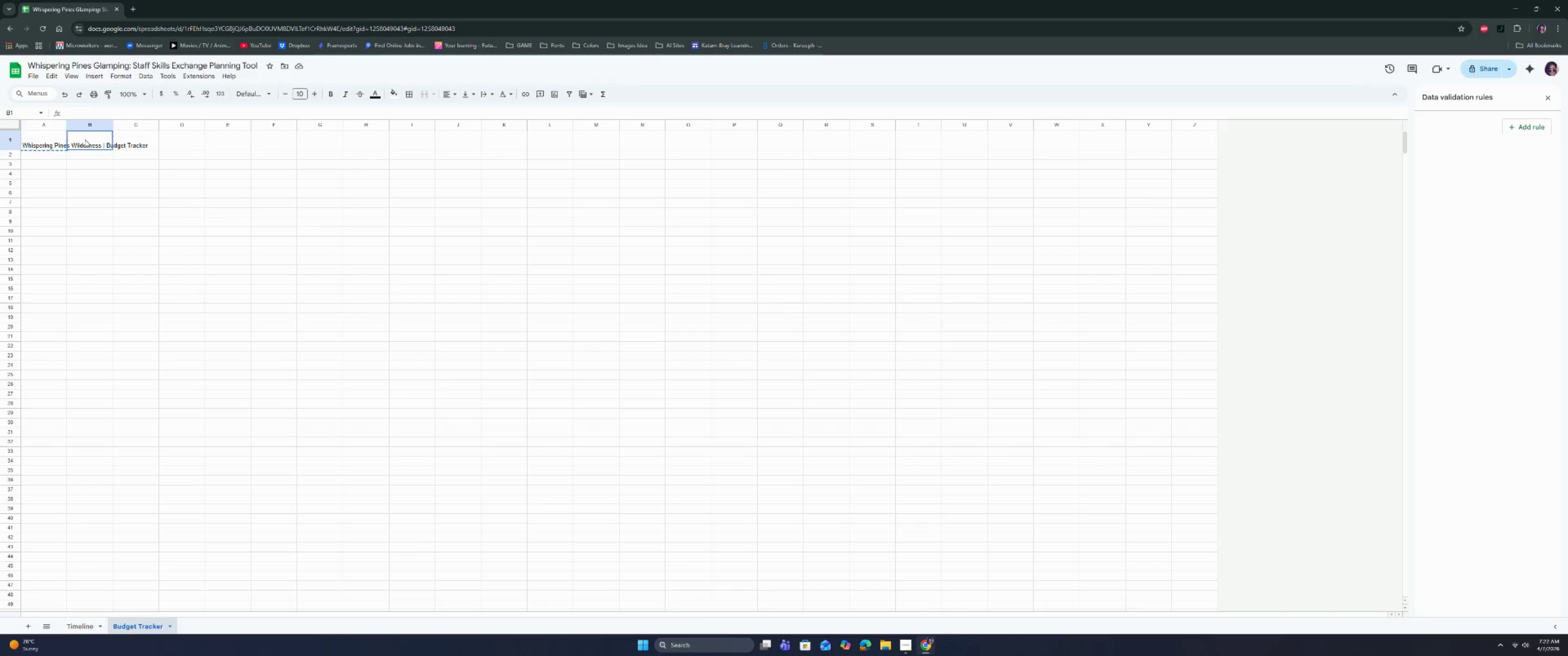 
key(Control+ControlLeft)
 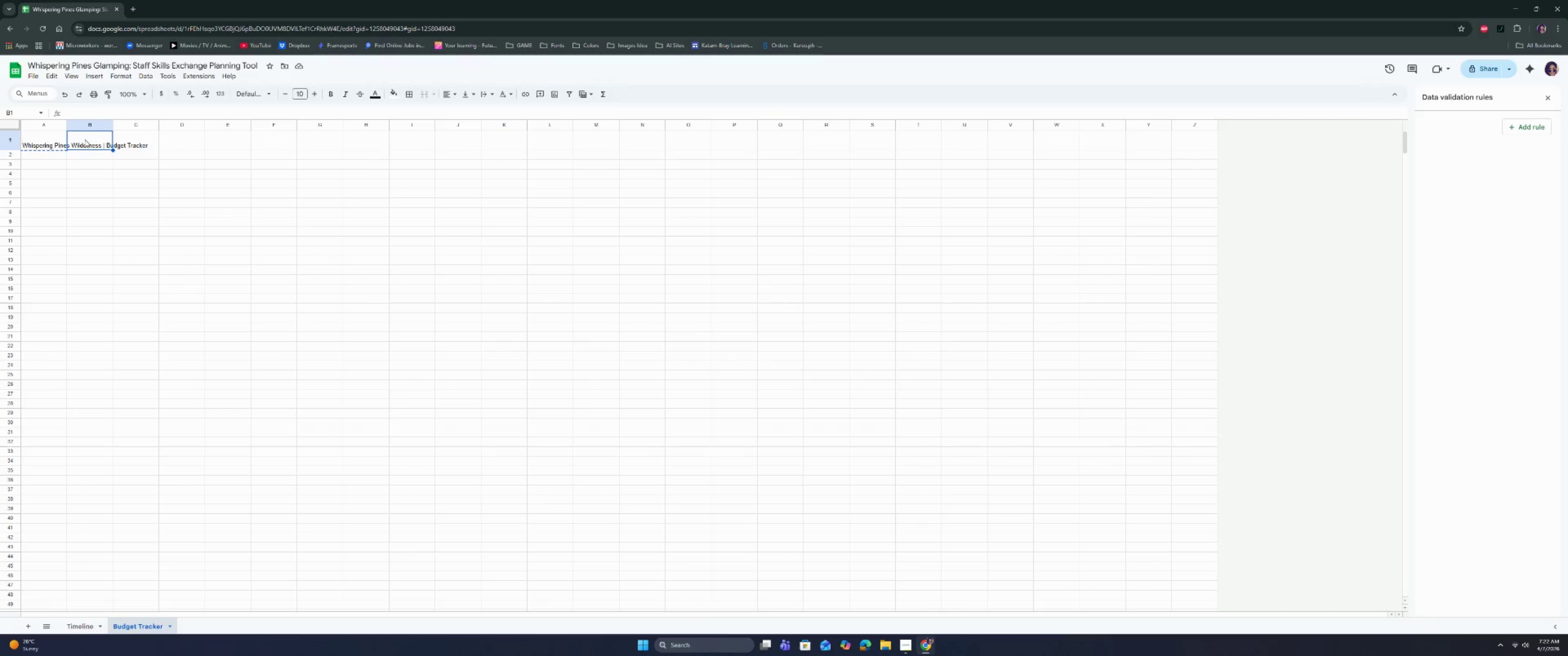 
key(Control+V)
 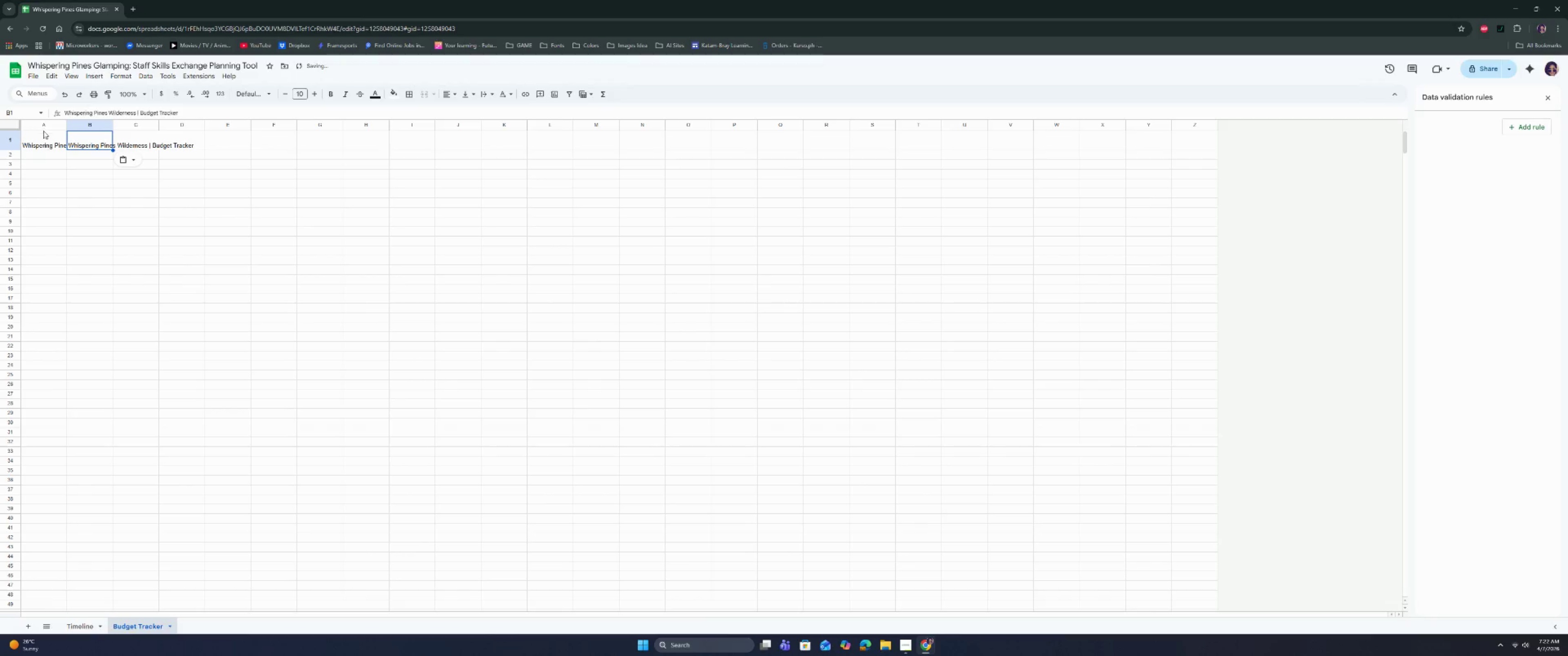 
left_click([44, 146])
 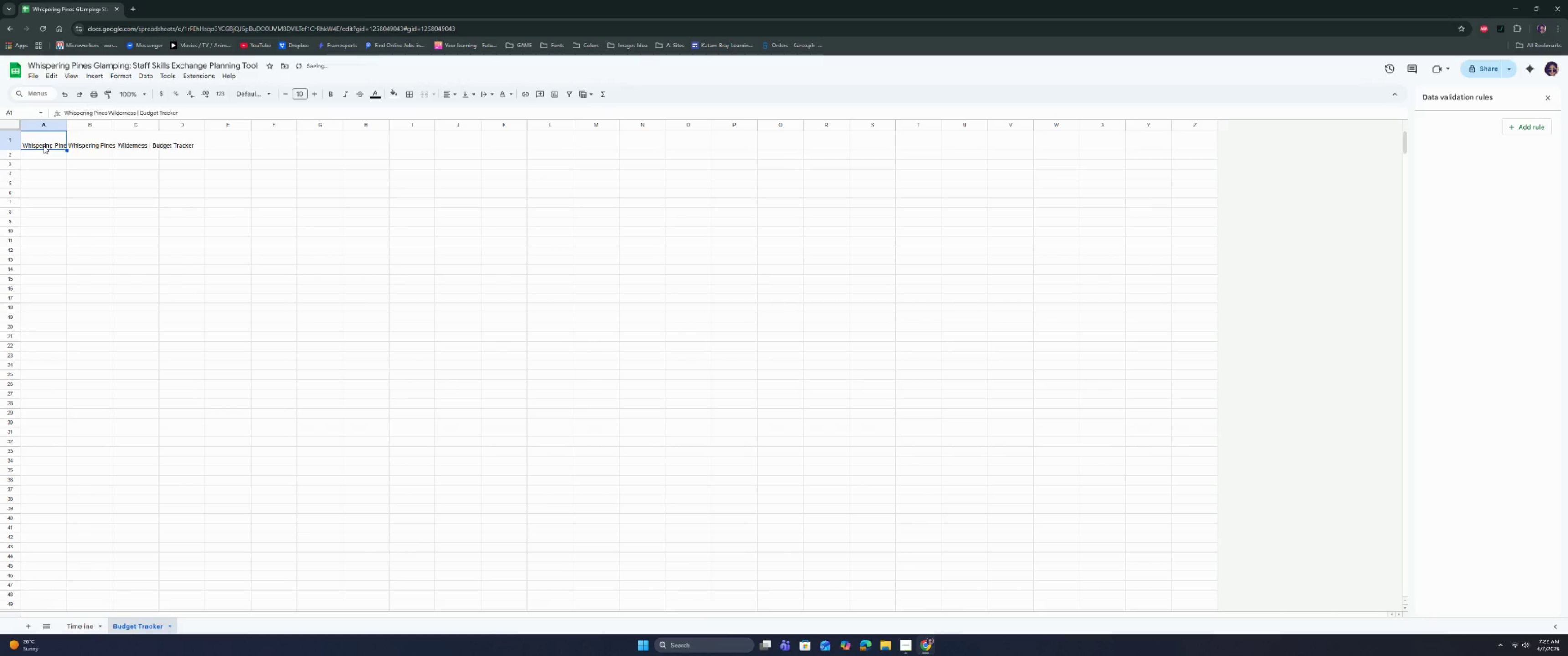 
key(Backspace)
 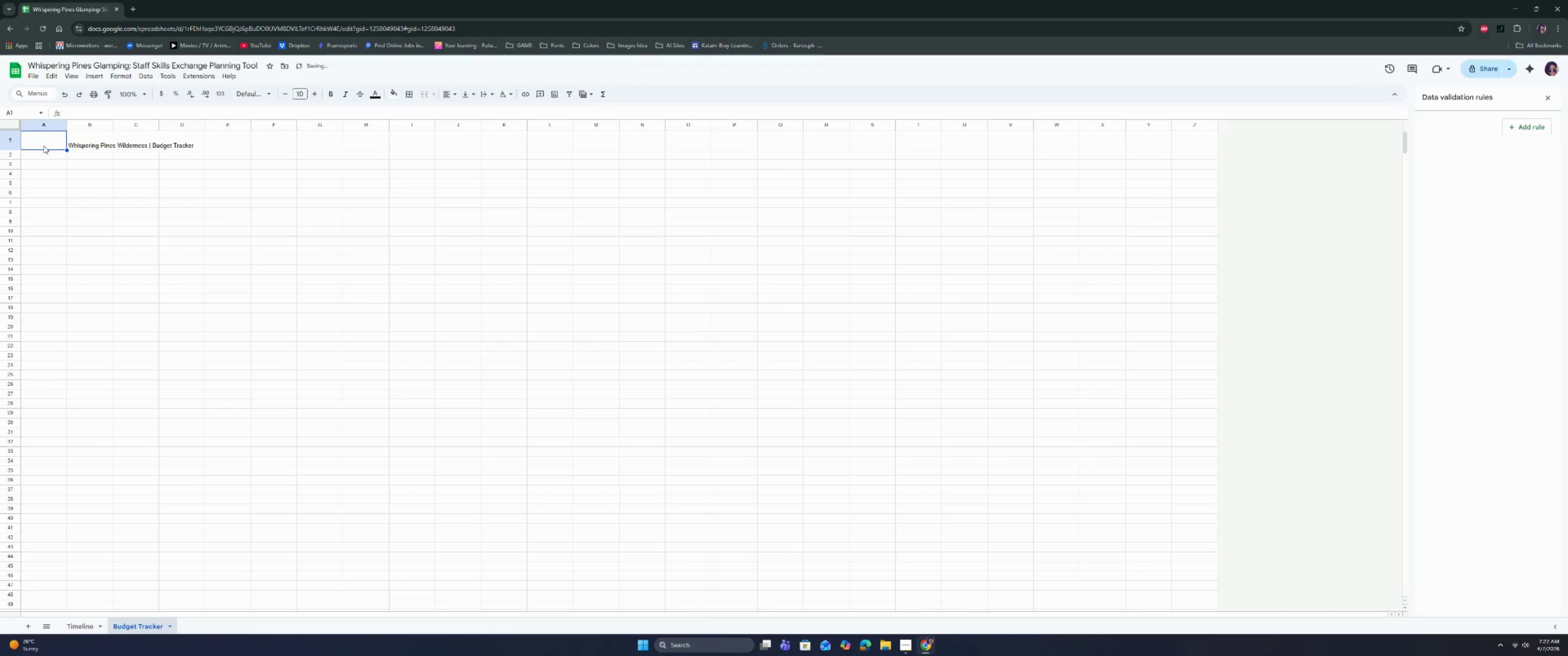 
left_click([44, 146])
 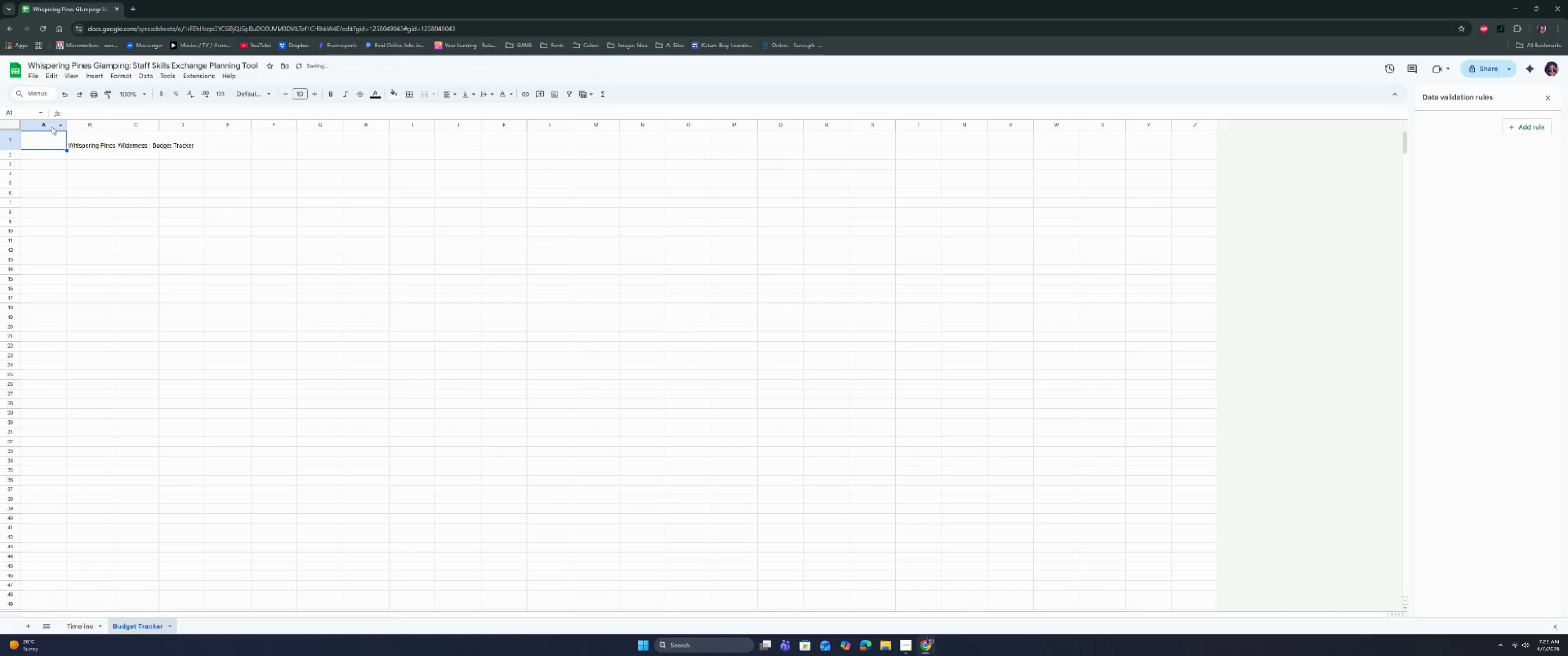 
left_click([52, 125])
 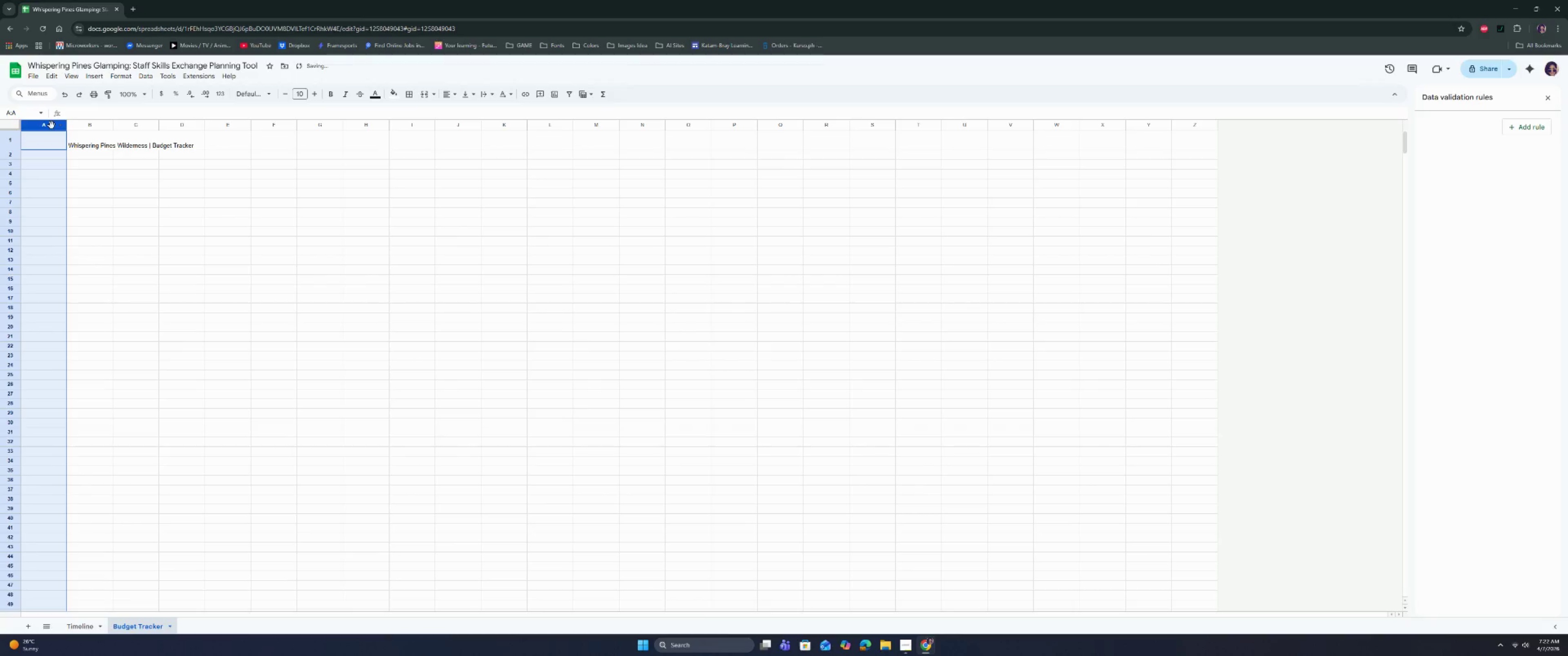 
right_click([52, 125])
 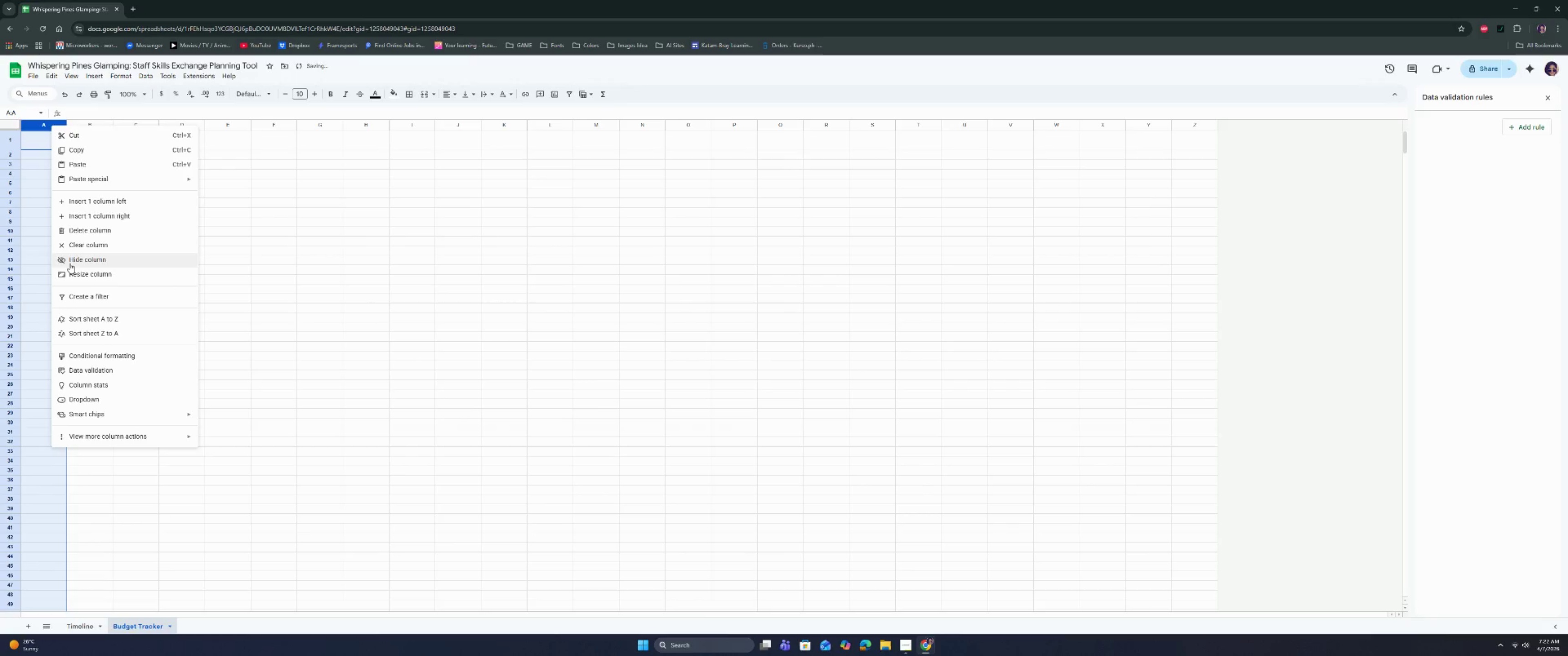 
left_click([70, 266])
 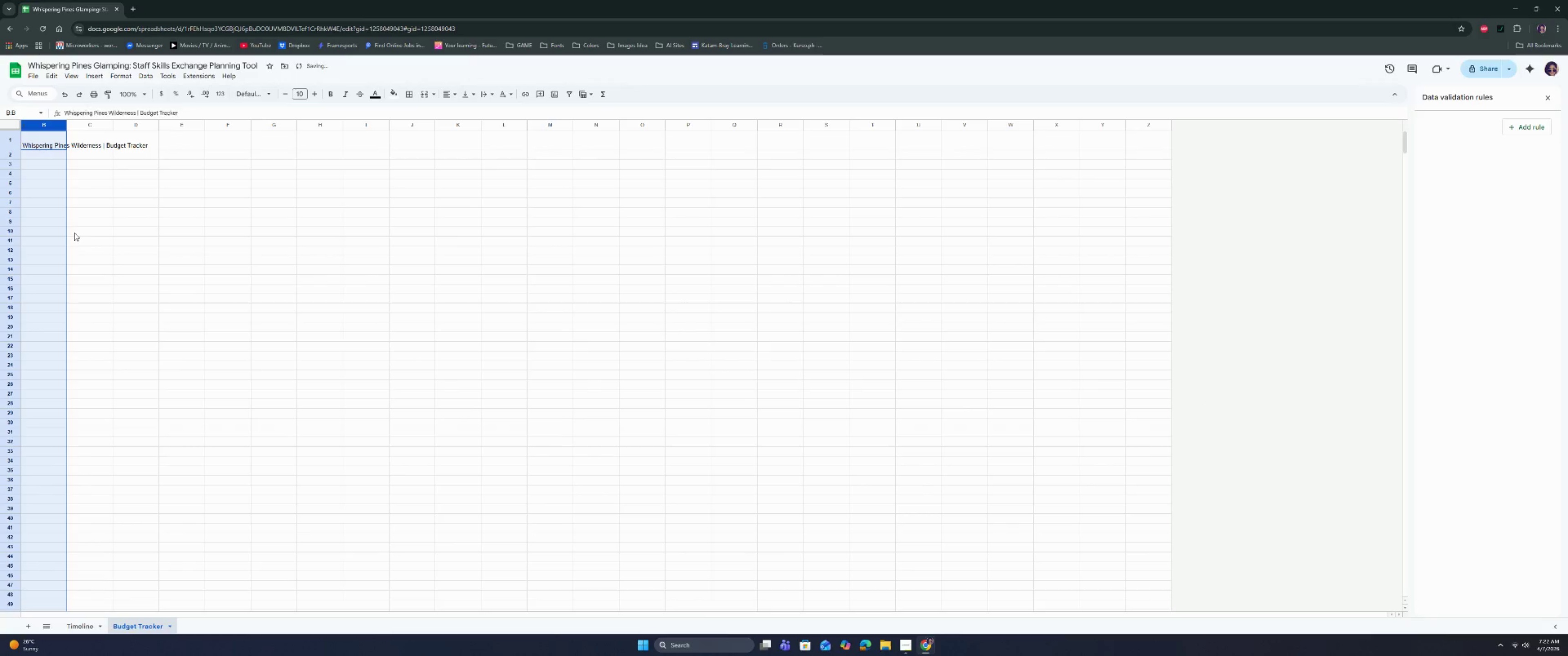 
key(Control+ControlLeft)
 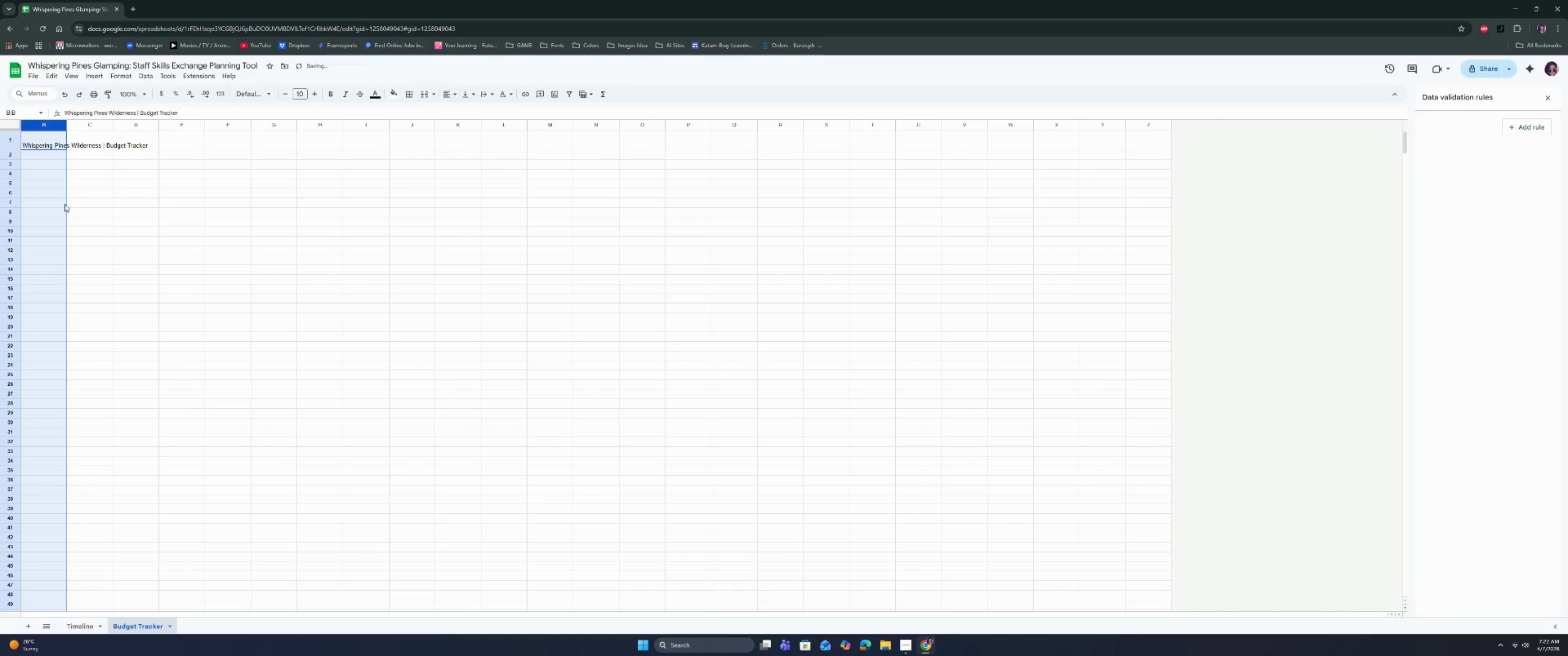 
key(Control+Z)
 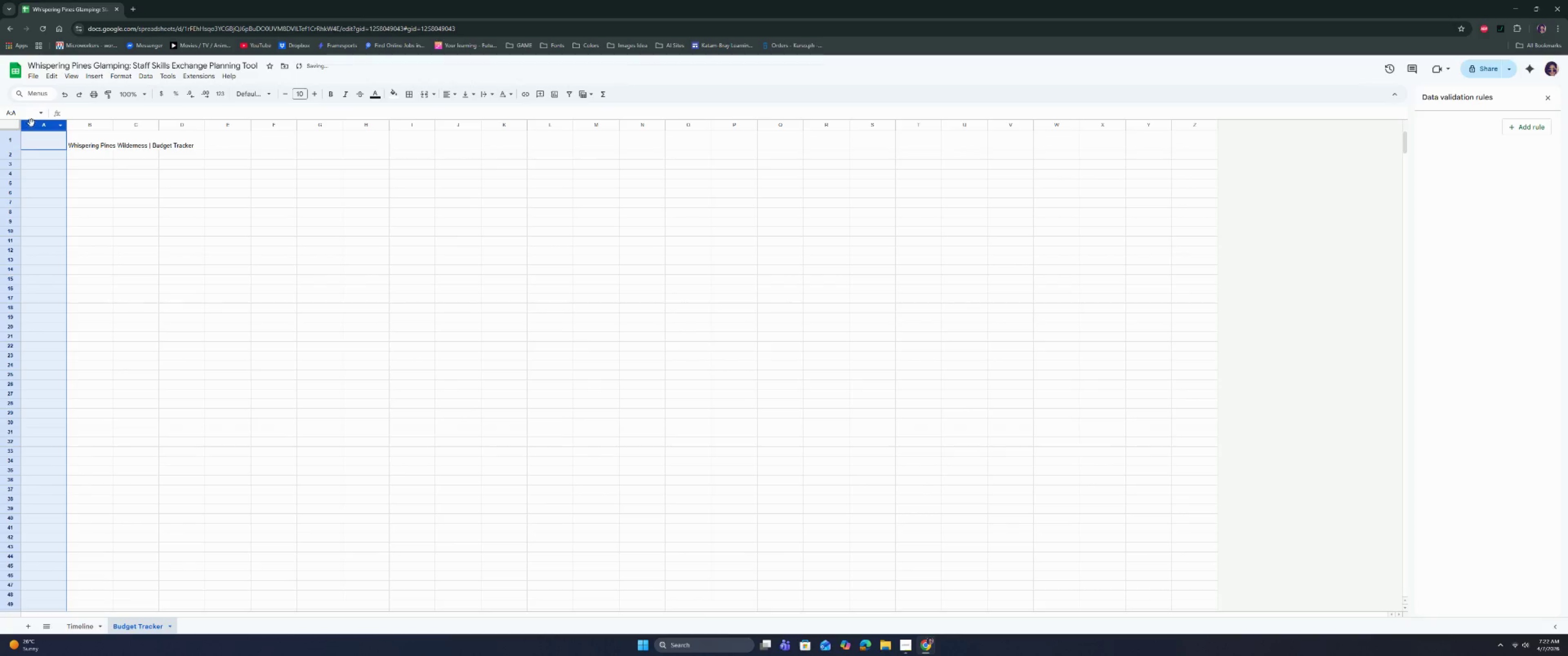 
left_click([36, 125])
 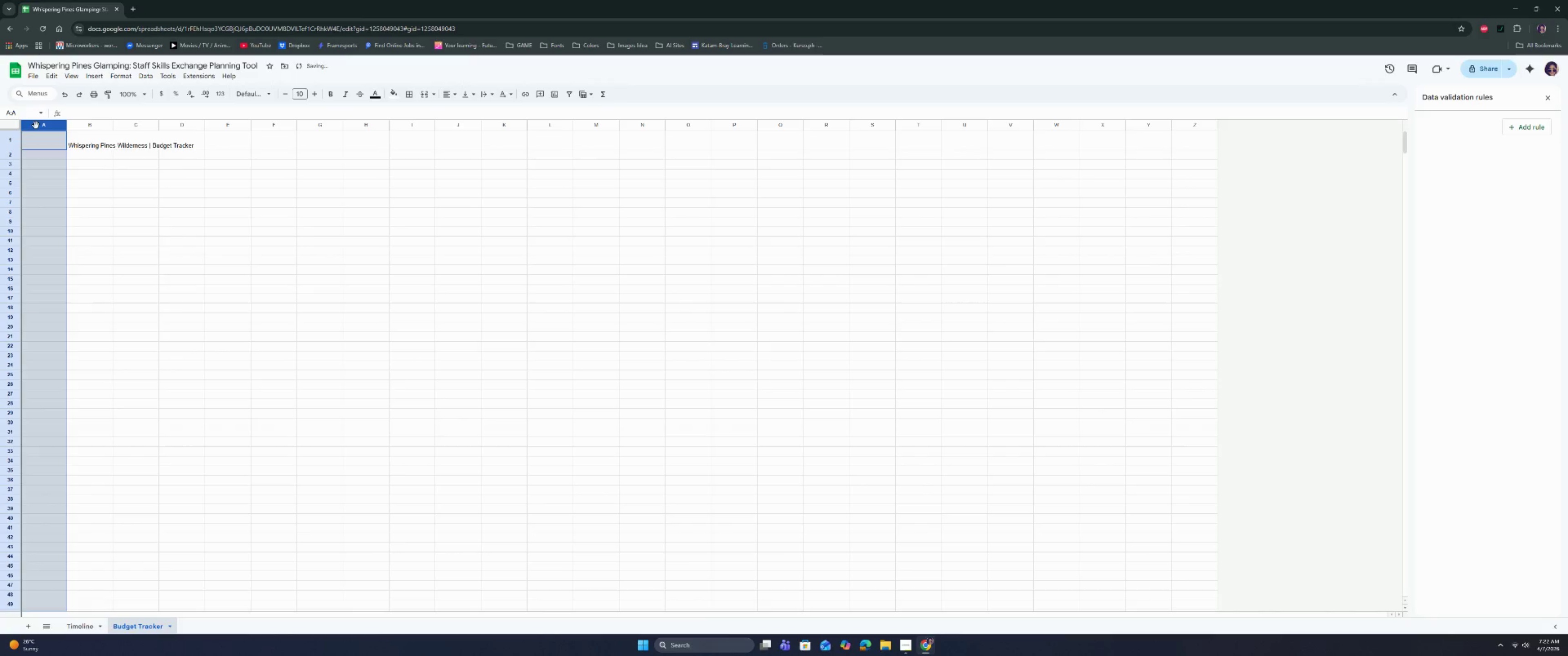 
right_click([36, 125])
 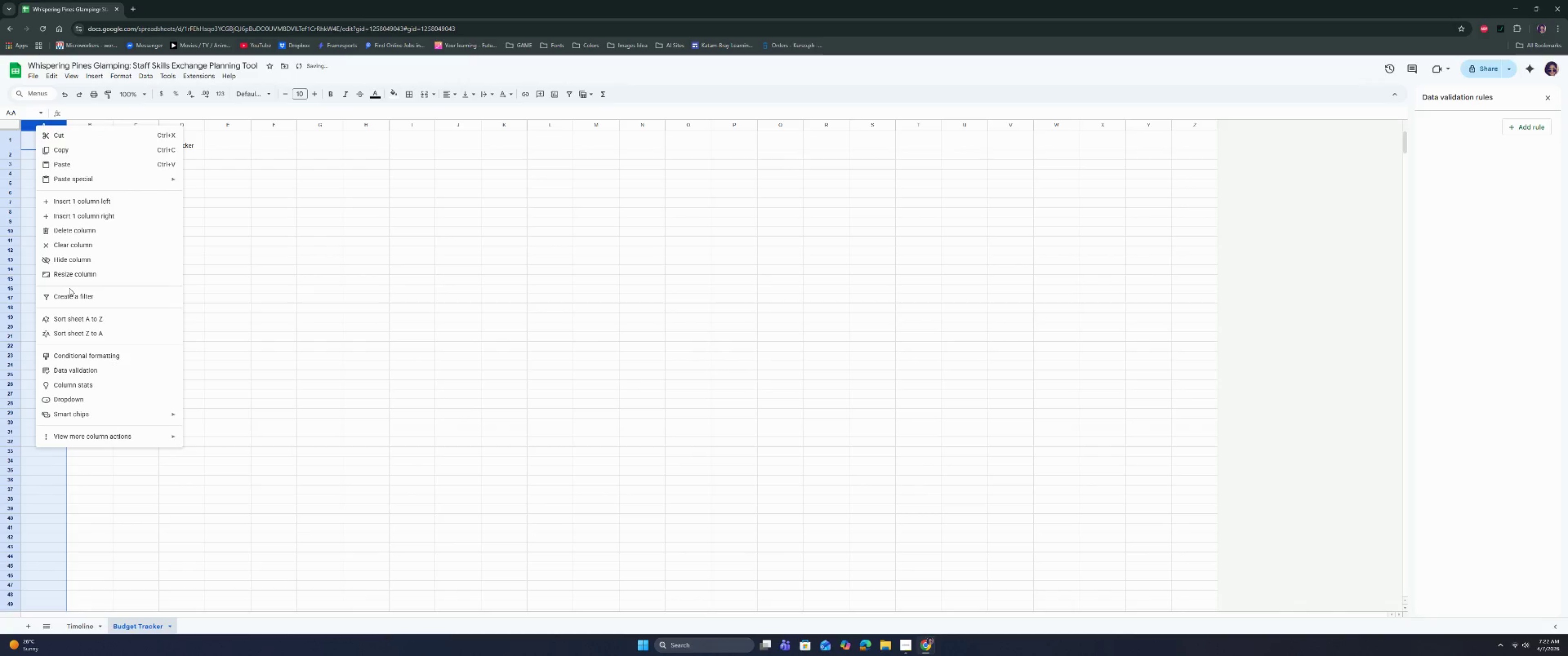 
left_click([72, 277])
 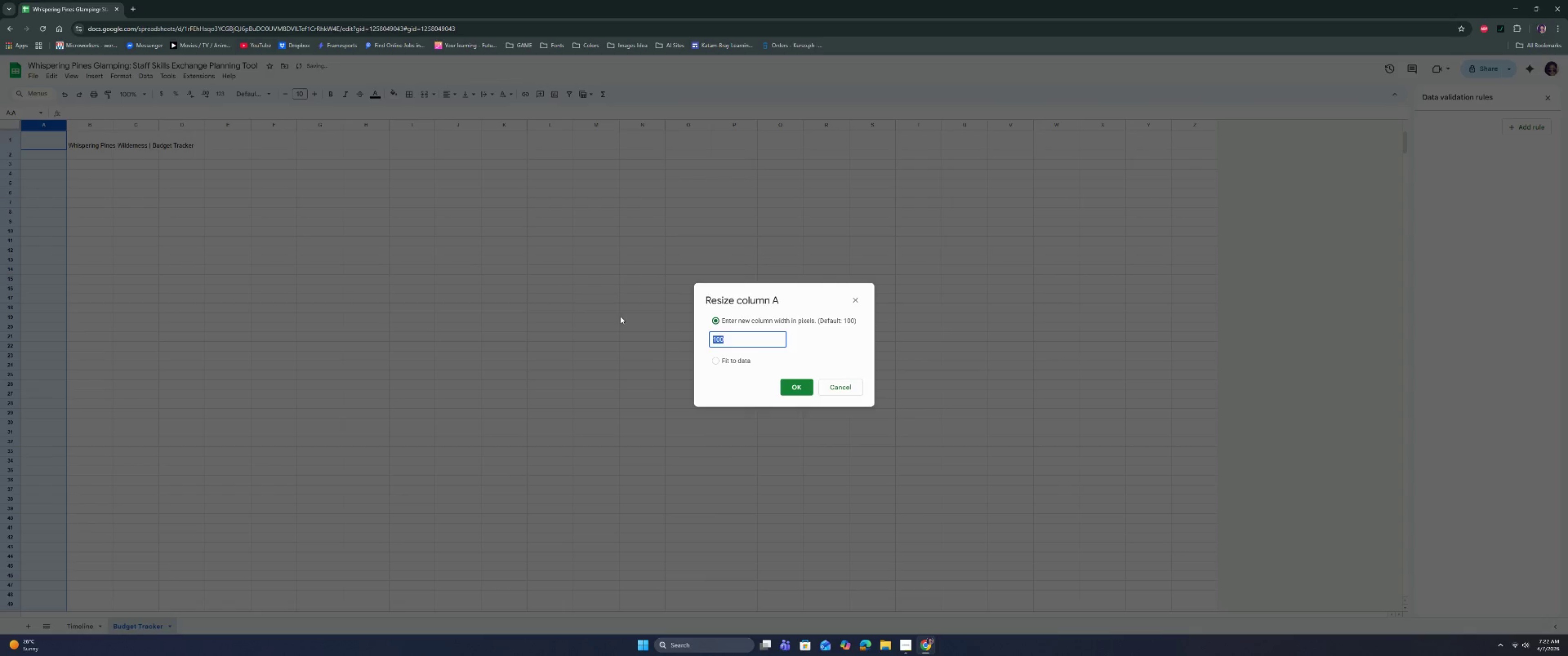 
type(20)
 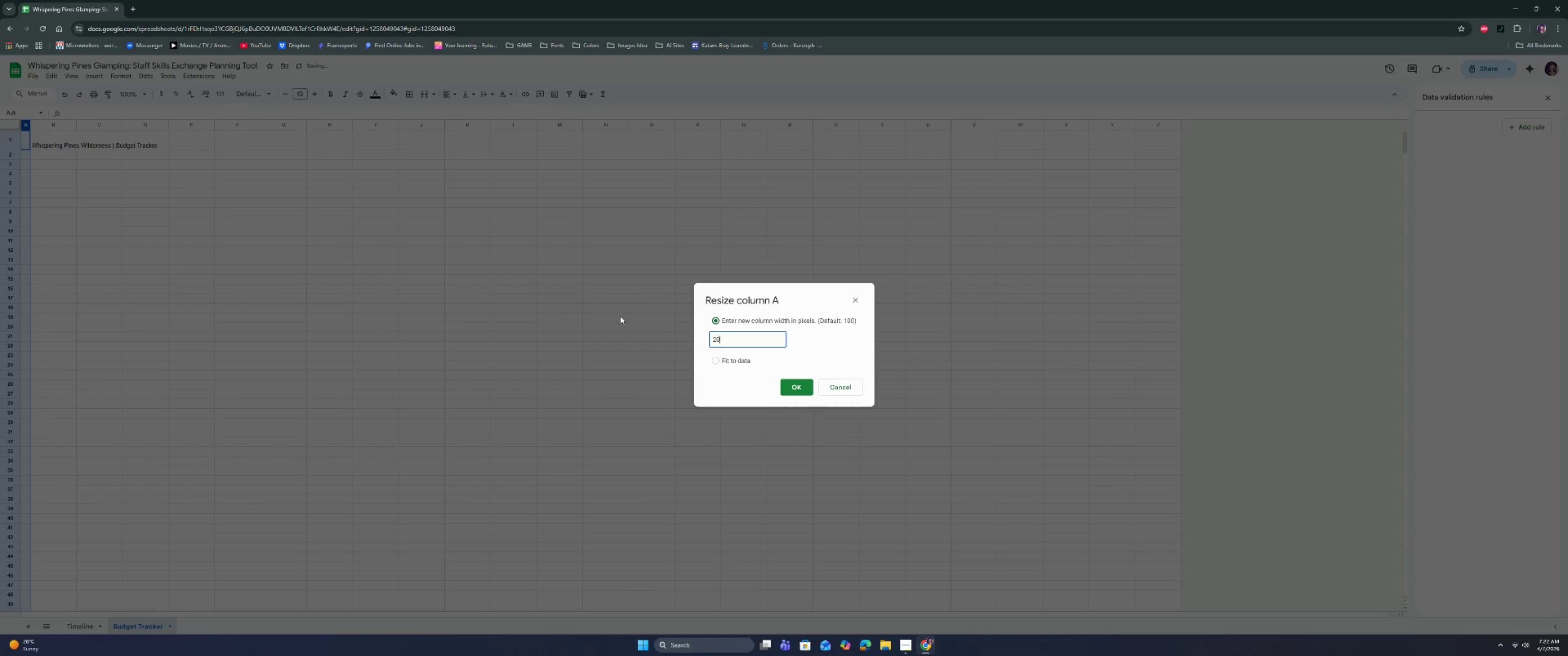 
key(Enter)
 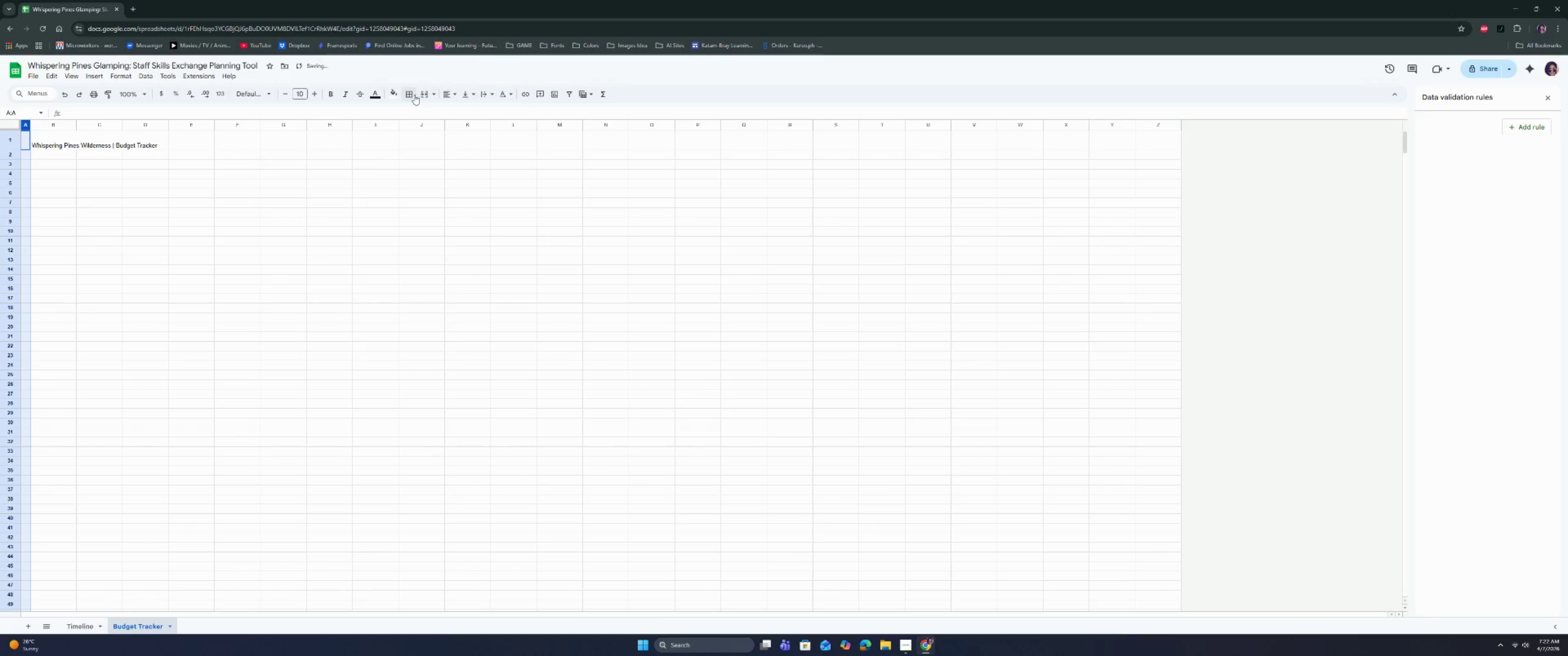 
left_click([430, 115])
 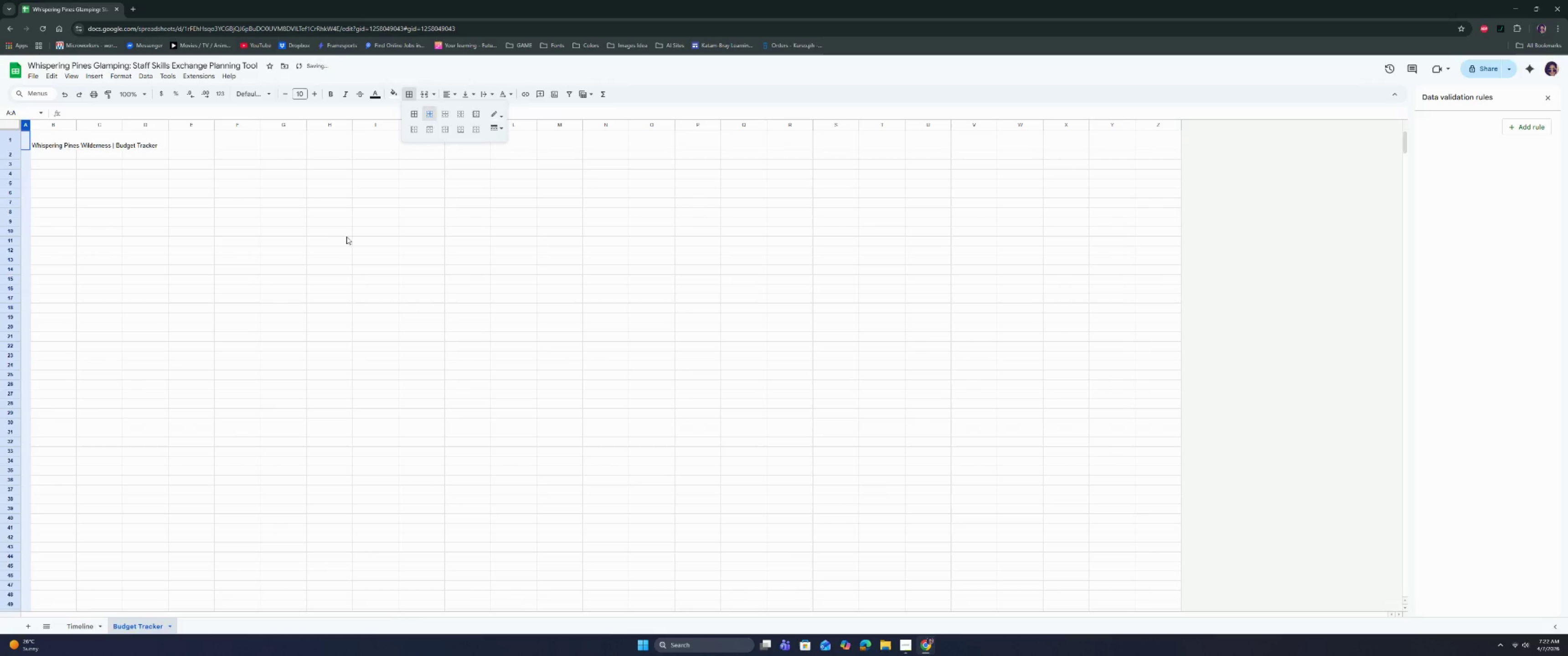 
left_click([339, 244])
 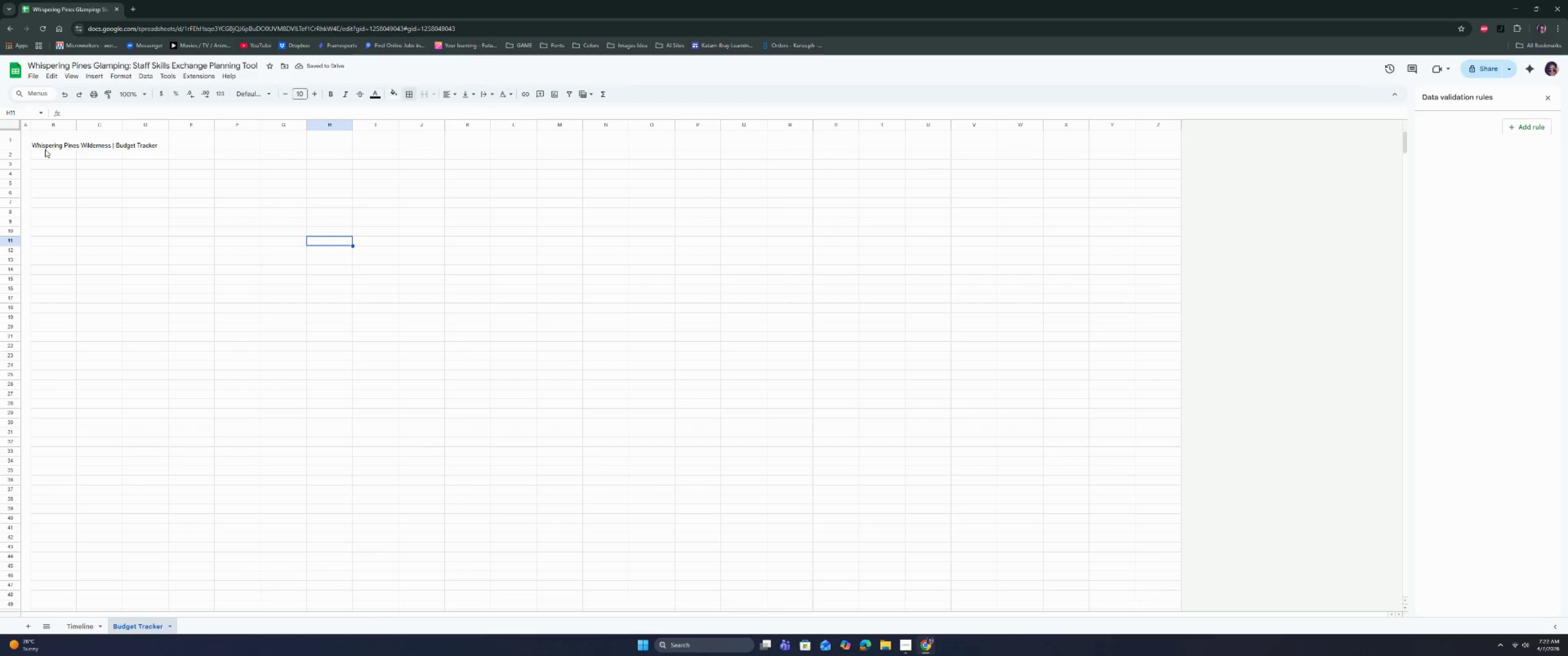 
left_click([58, 175])
 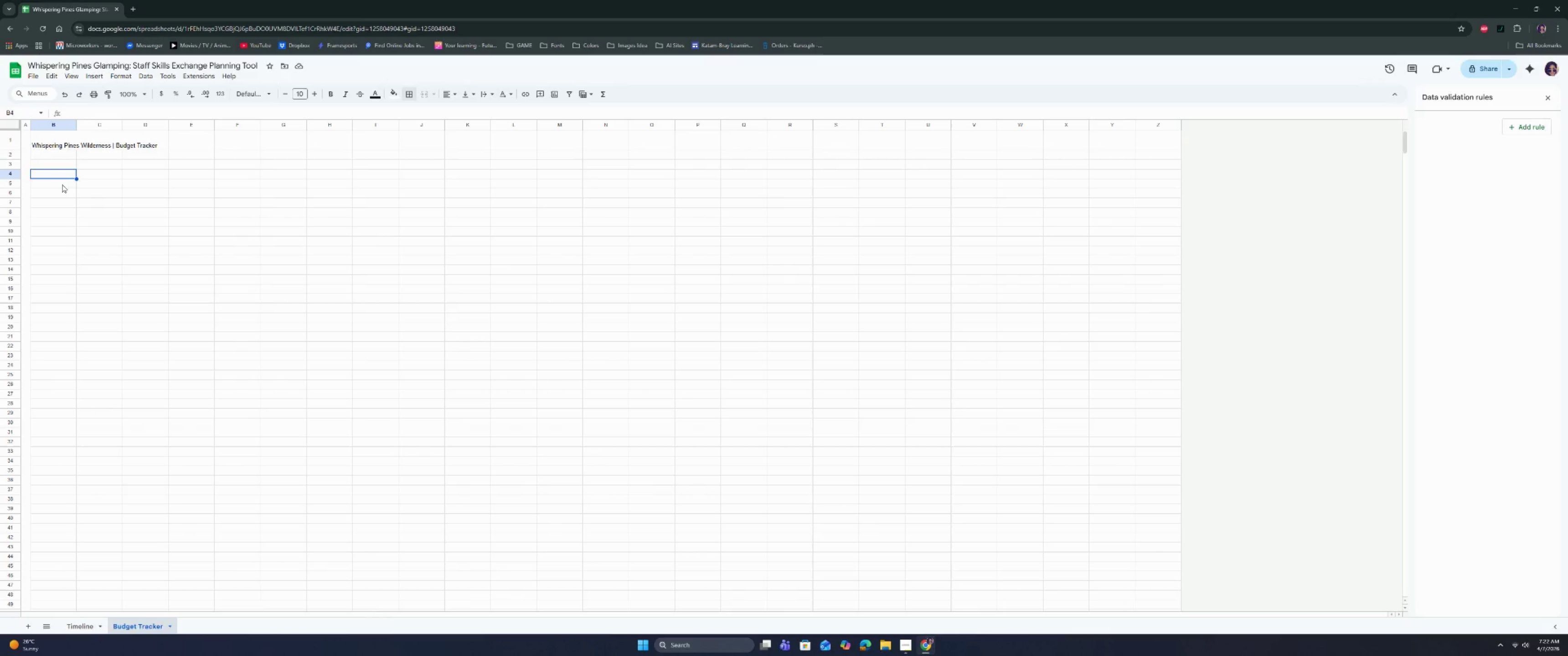 
wait(5.81)
 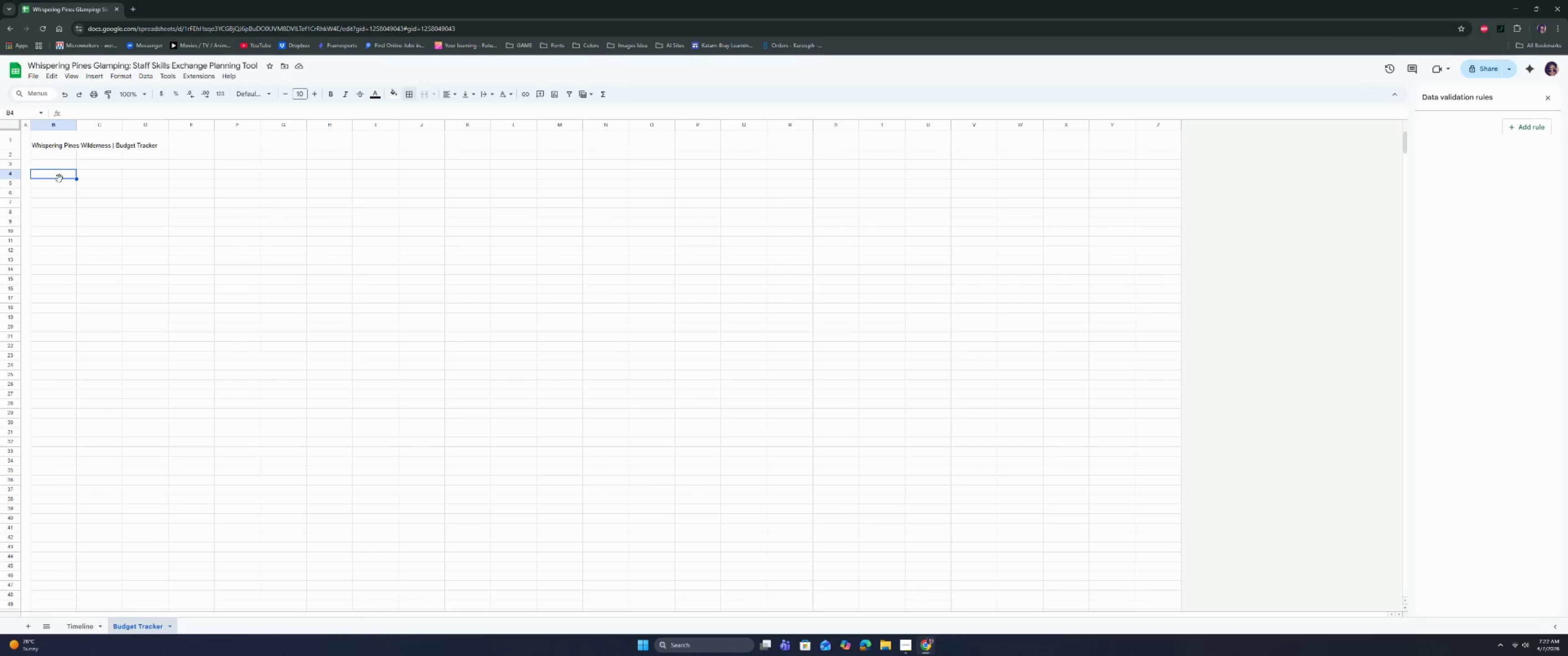 
left_click([117, 174])
 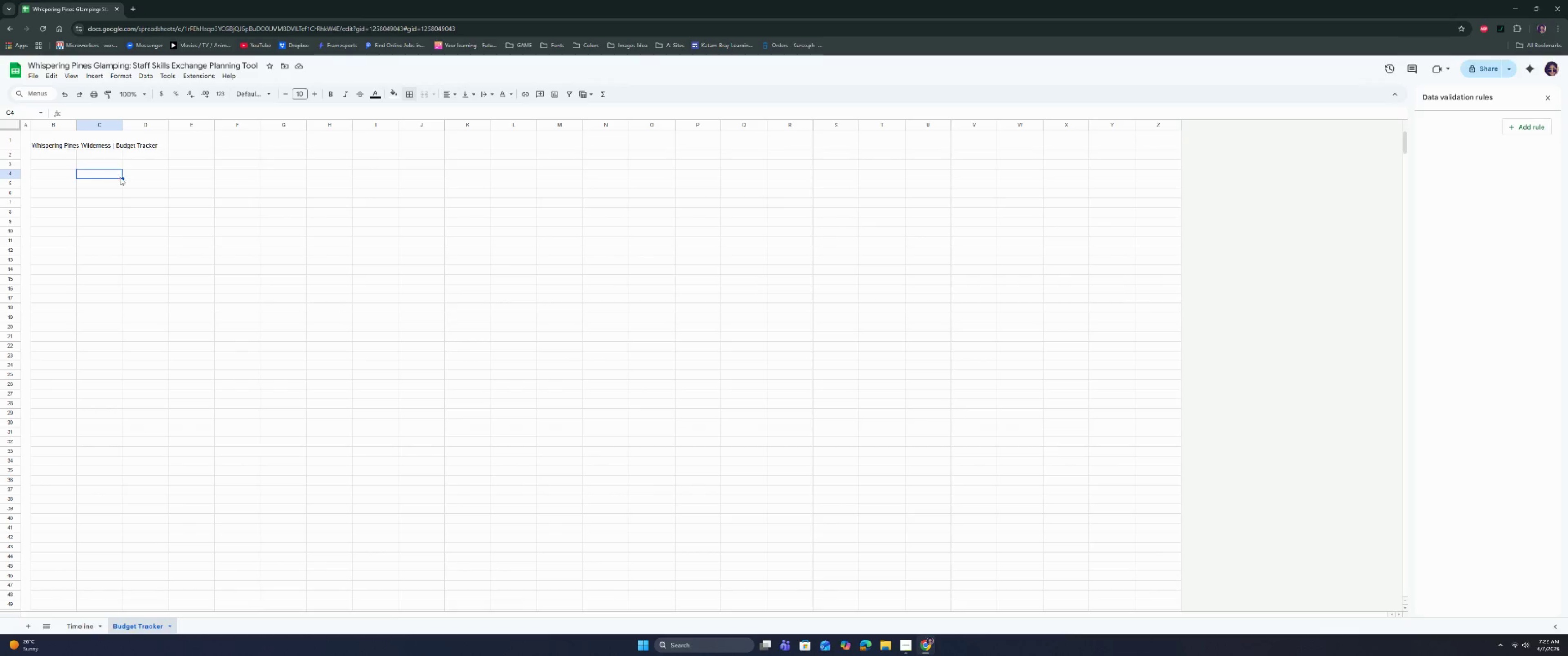 
left_click([915, 651])